 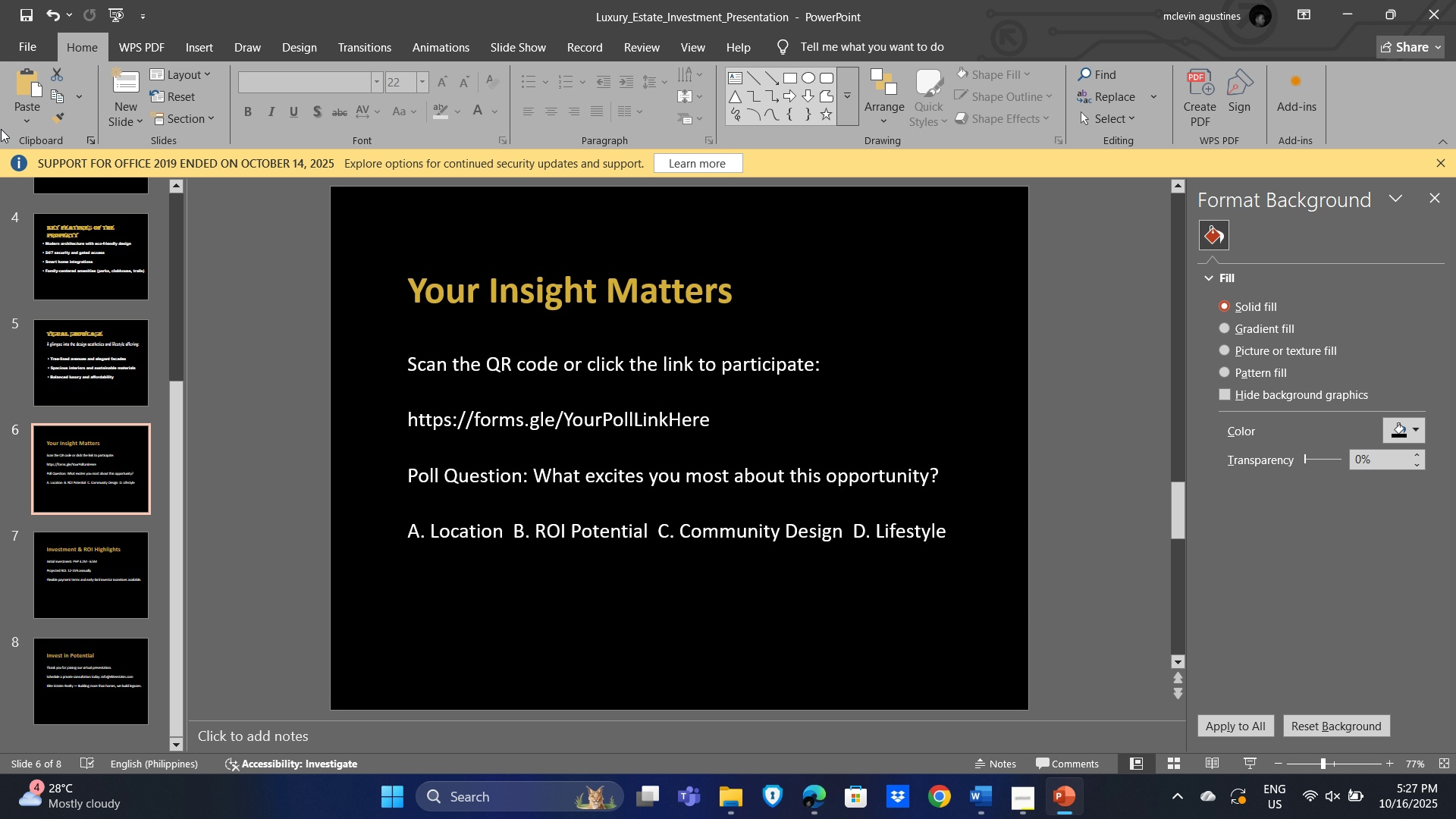 
left_click([206, 49])
 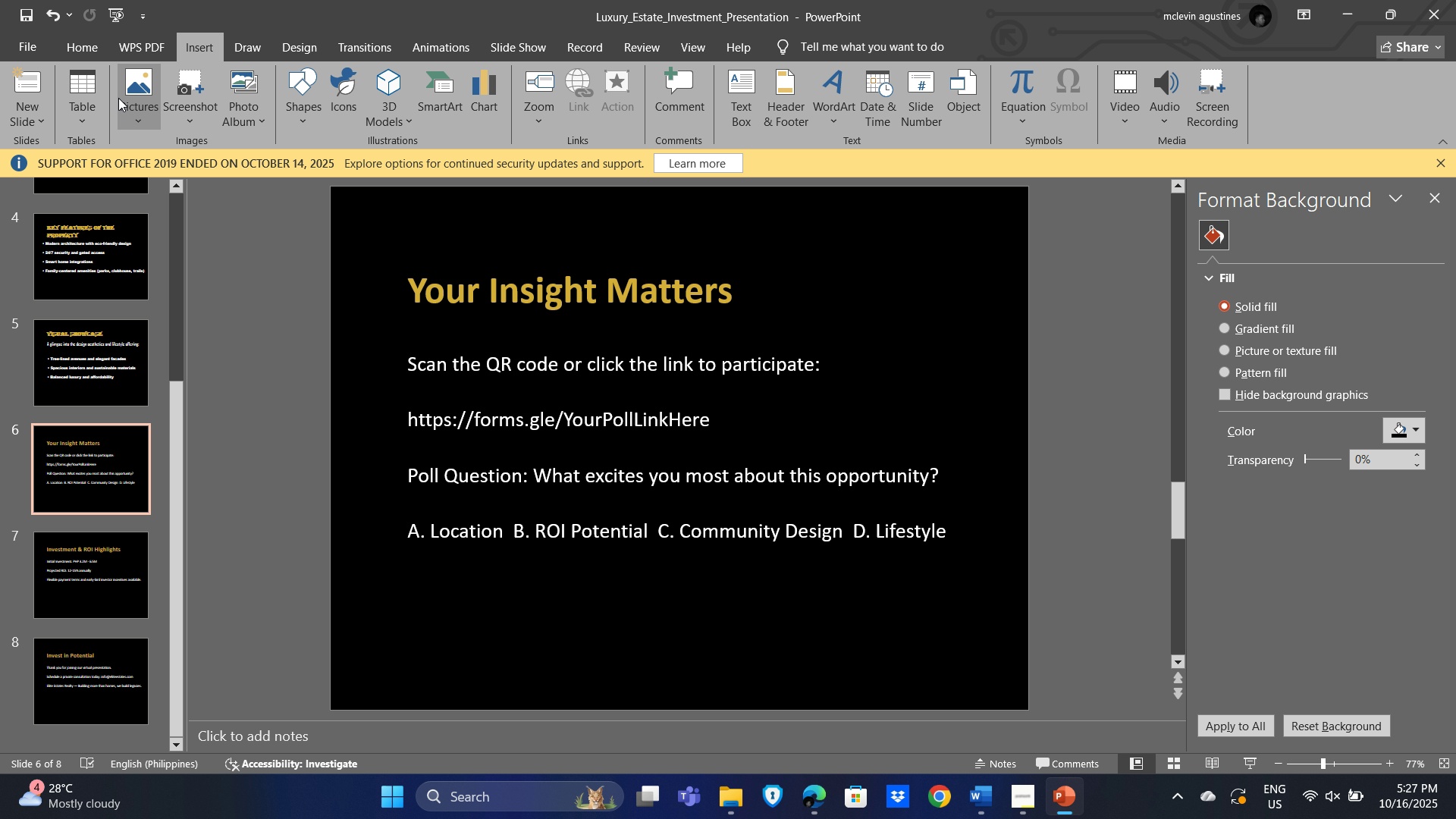 
left_click([121, 95])
 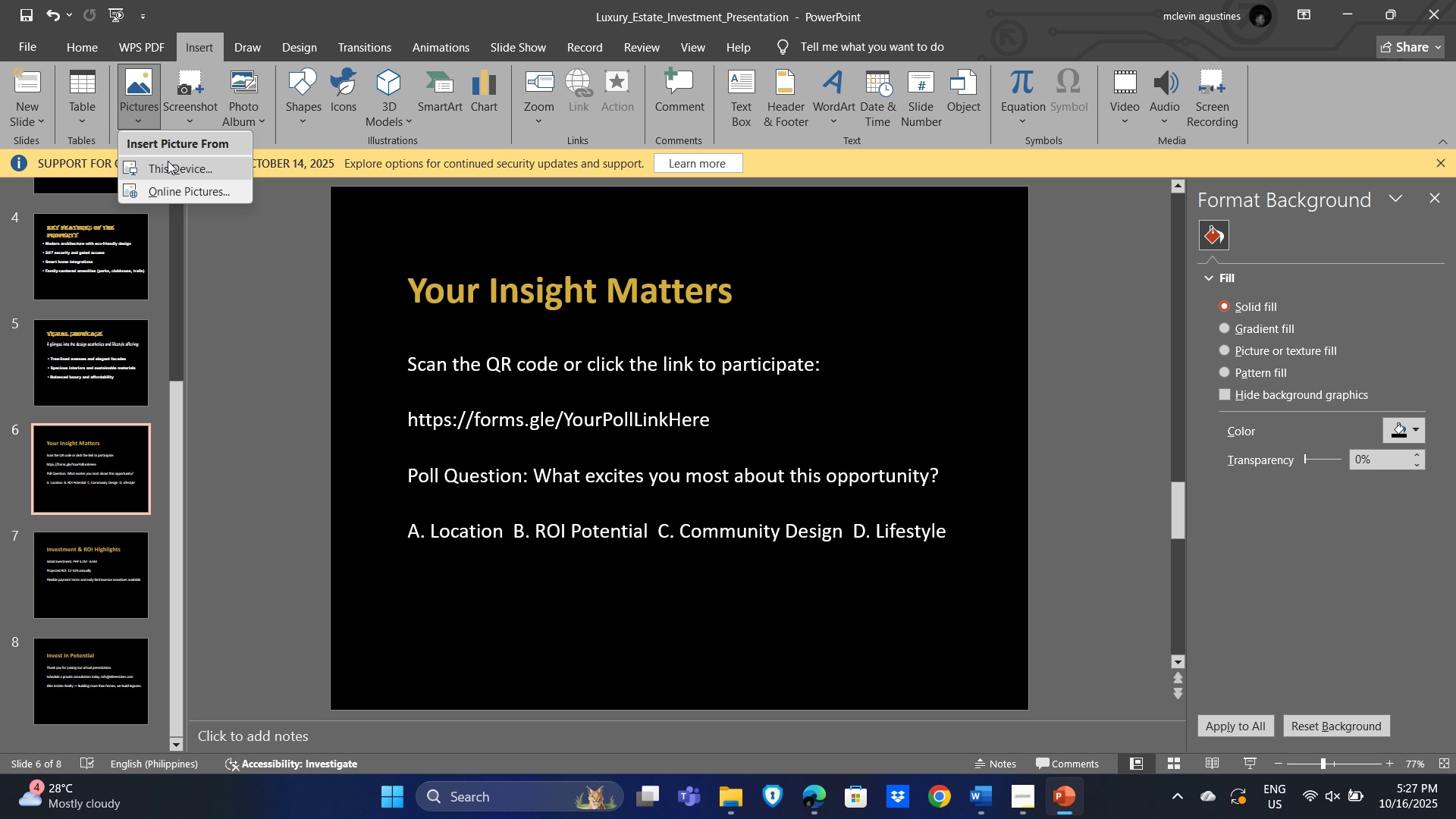 
left_click([168, 161])
 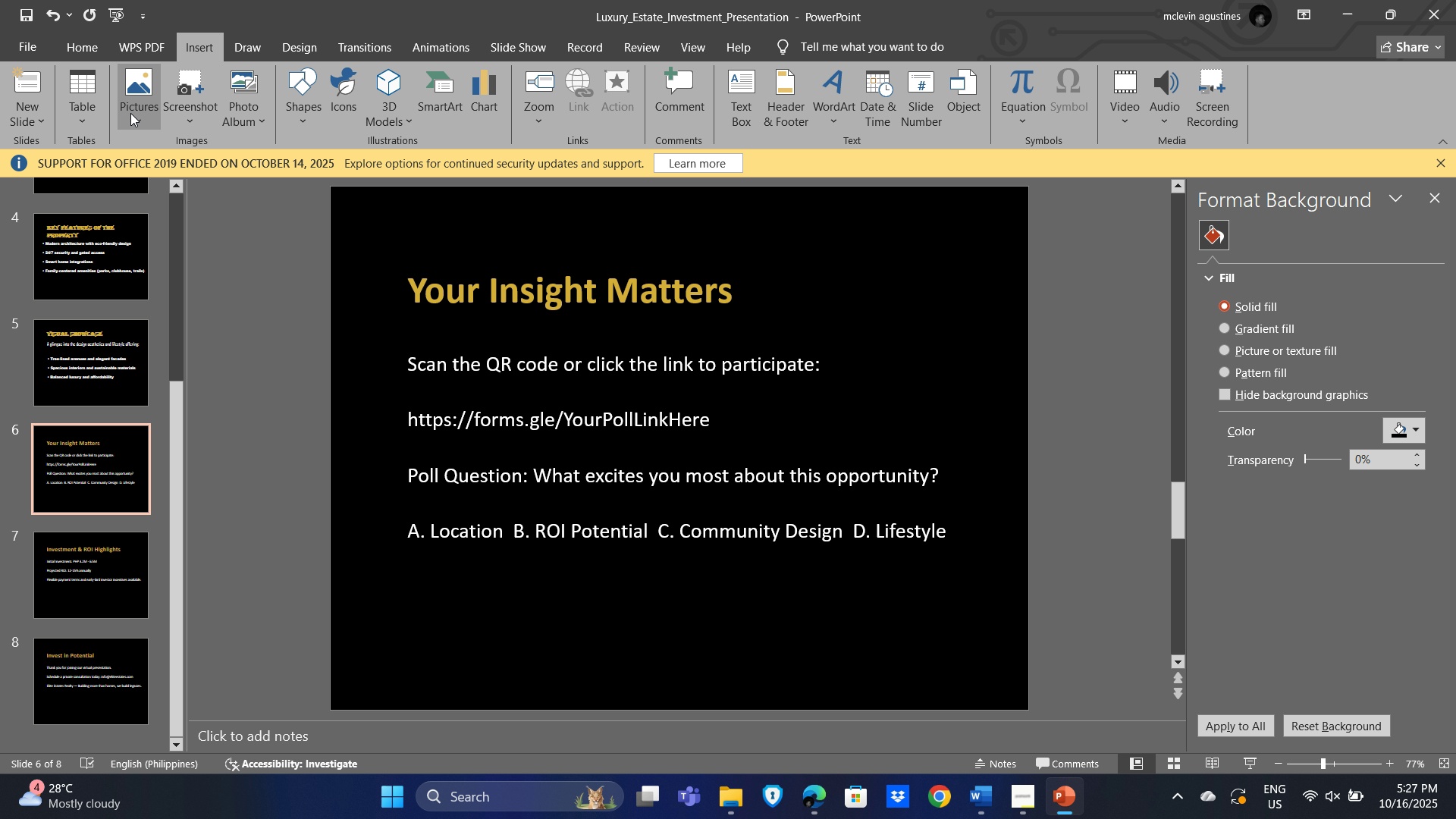 
left_click([153, 199])
 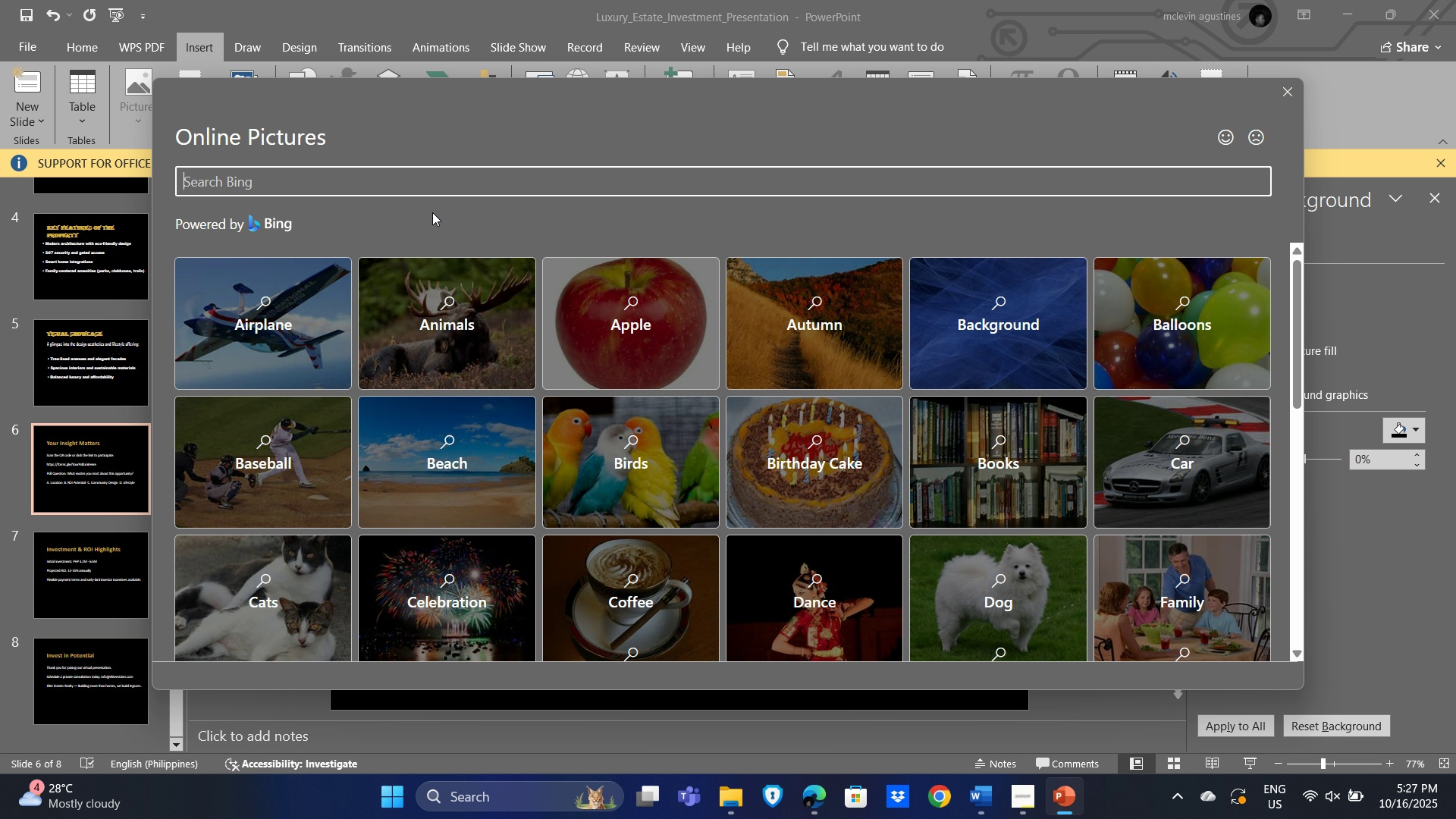 
left_click([287, 174])
 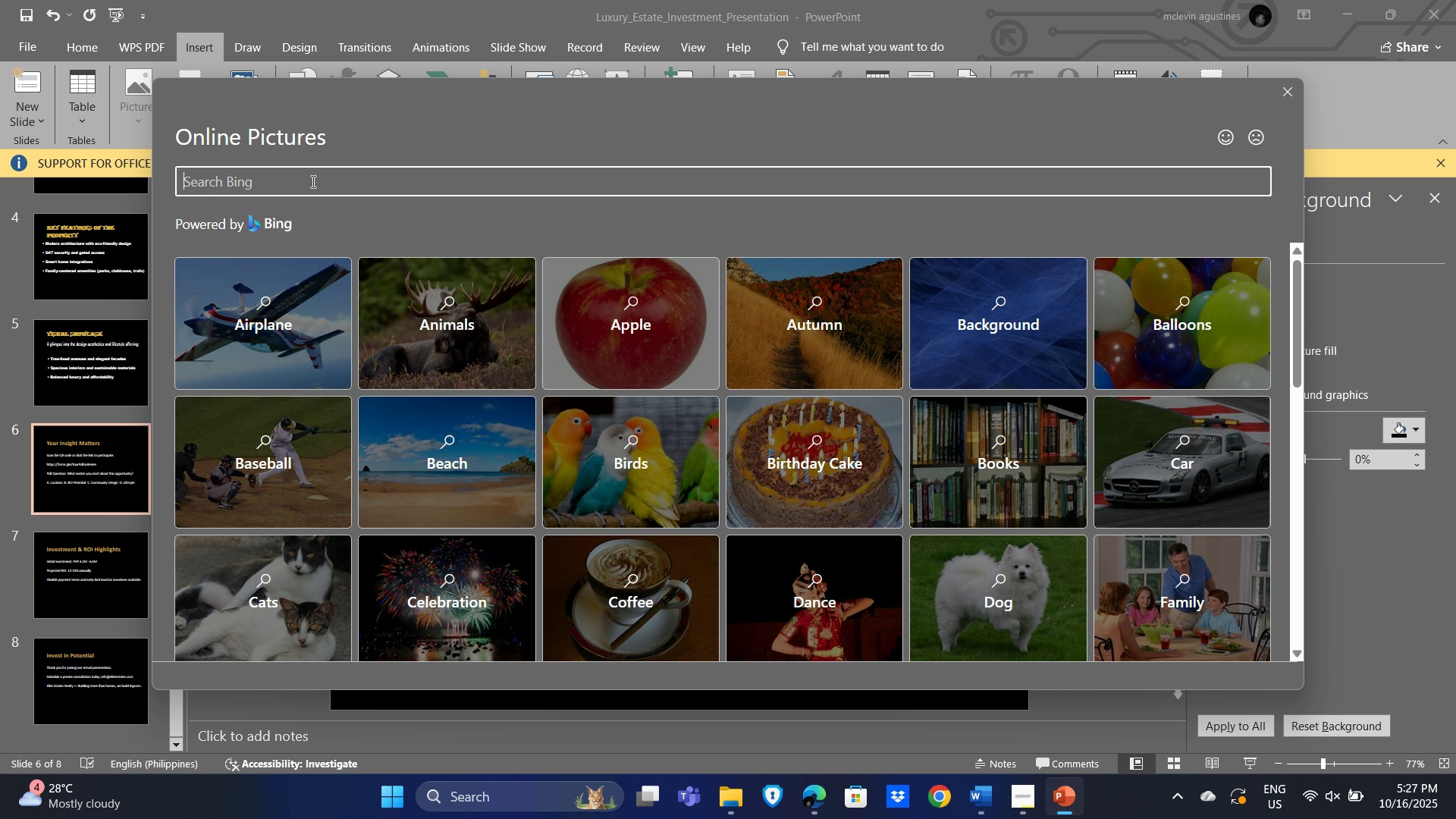 
key(Control+V)
 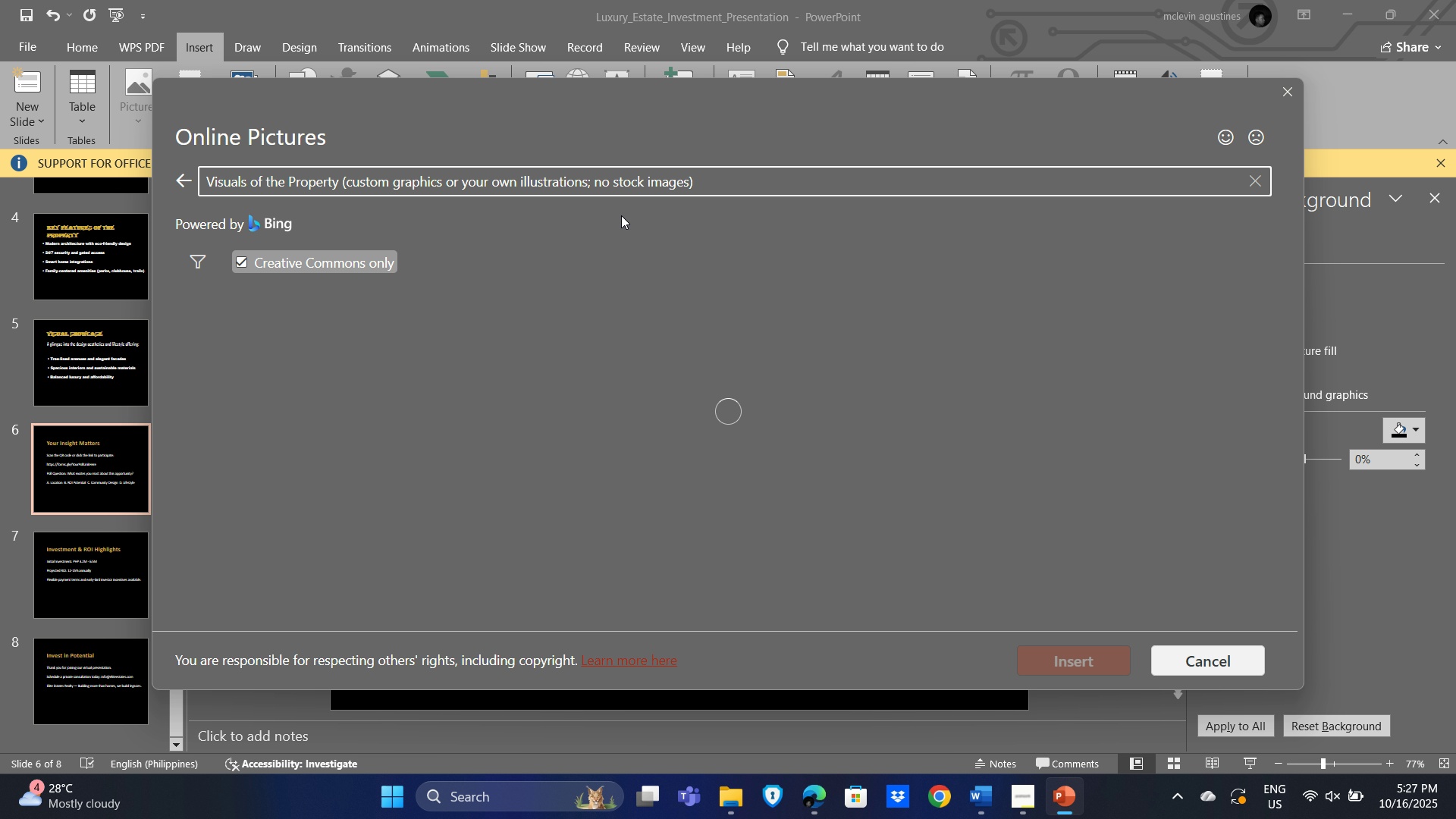 
key(Enter)
 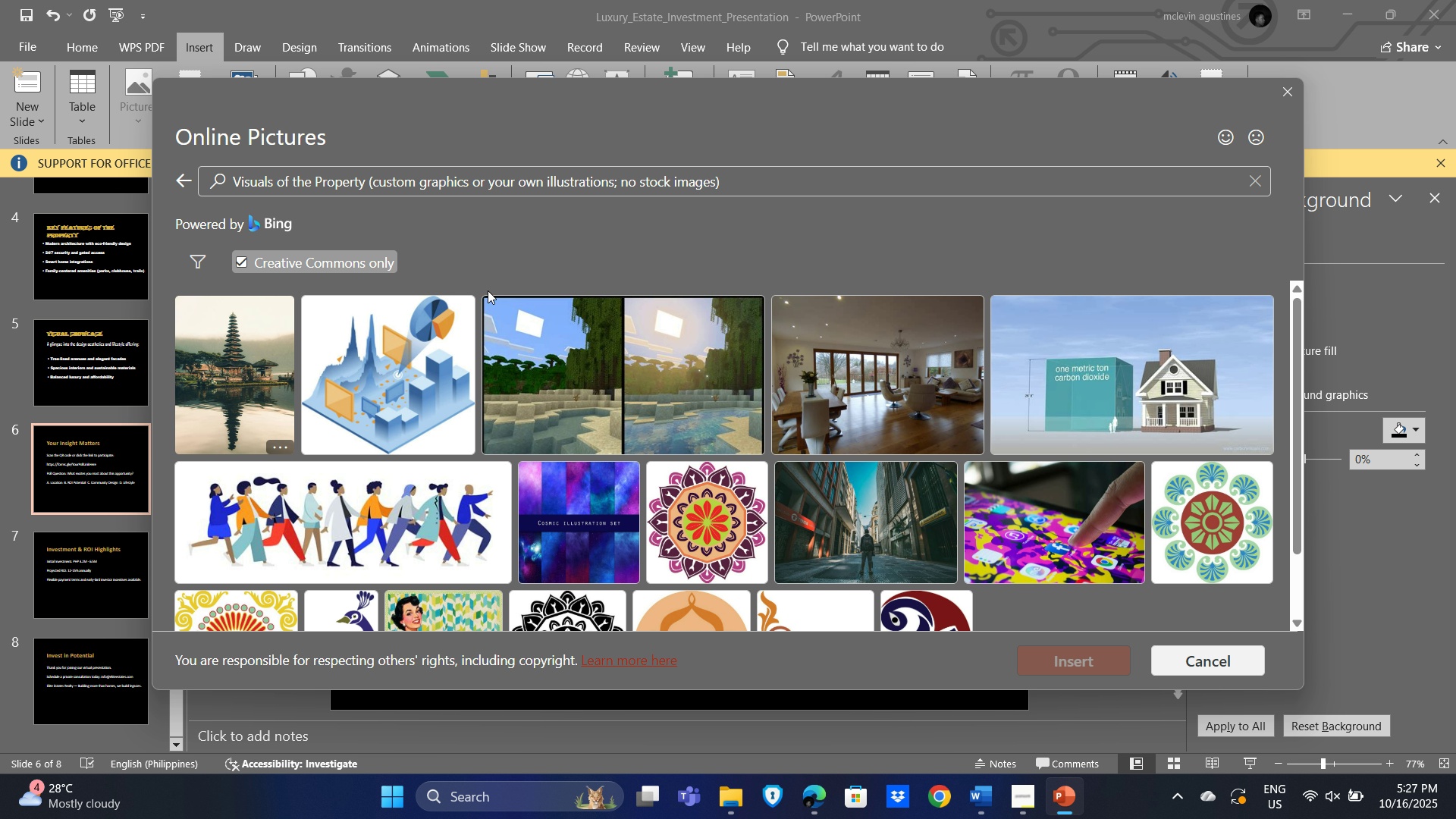 
mouse_move([575, 389])
 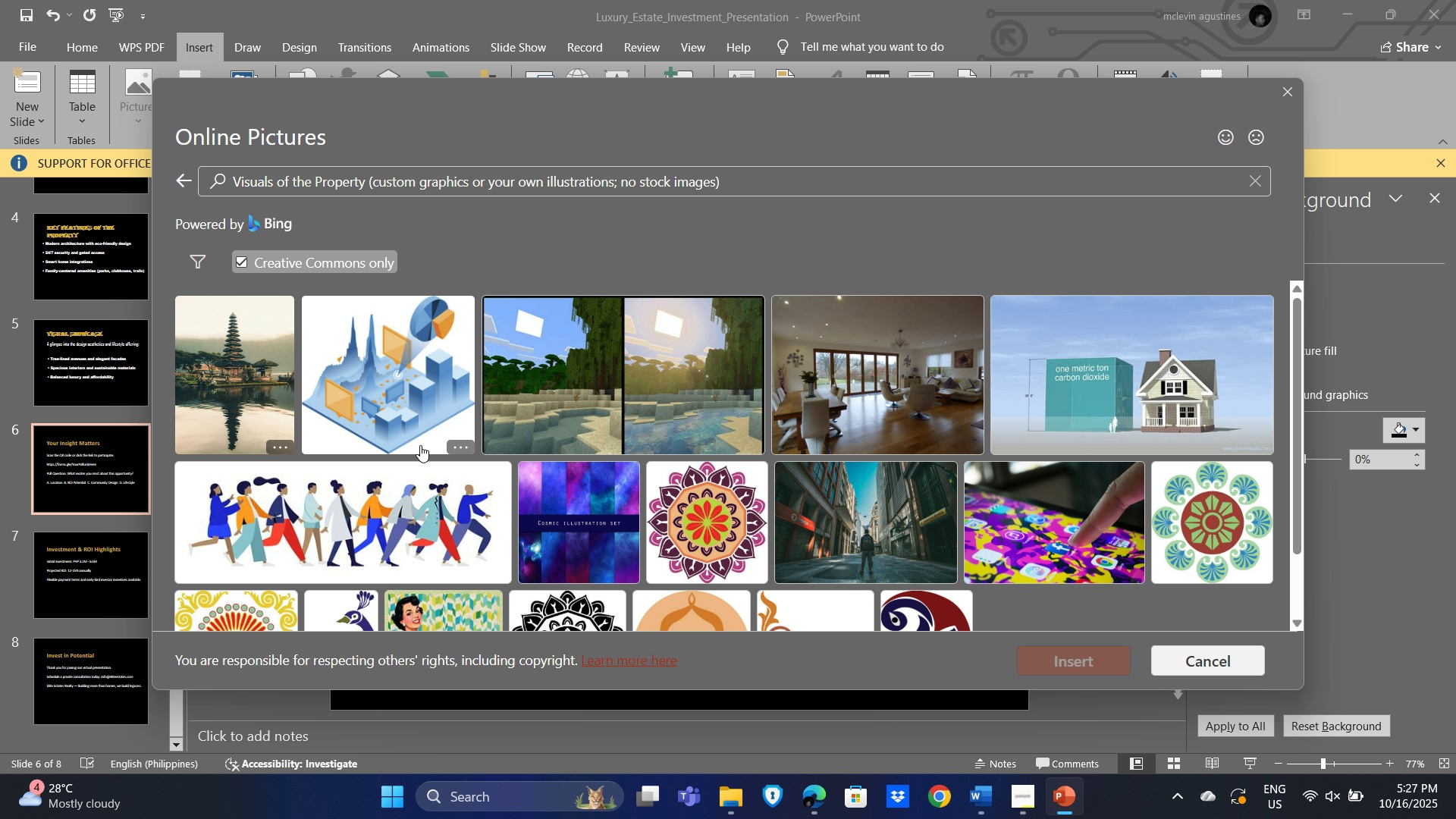 
scroll: coordinate [948, 507], scroll_direction: up, amount: 1.0
 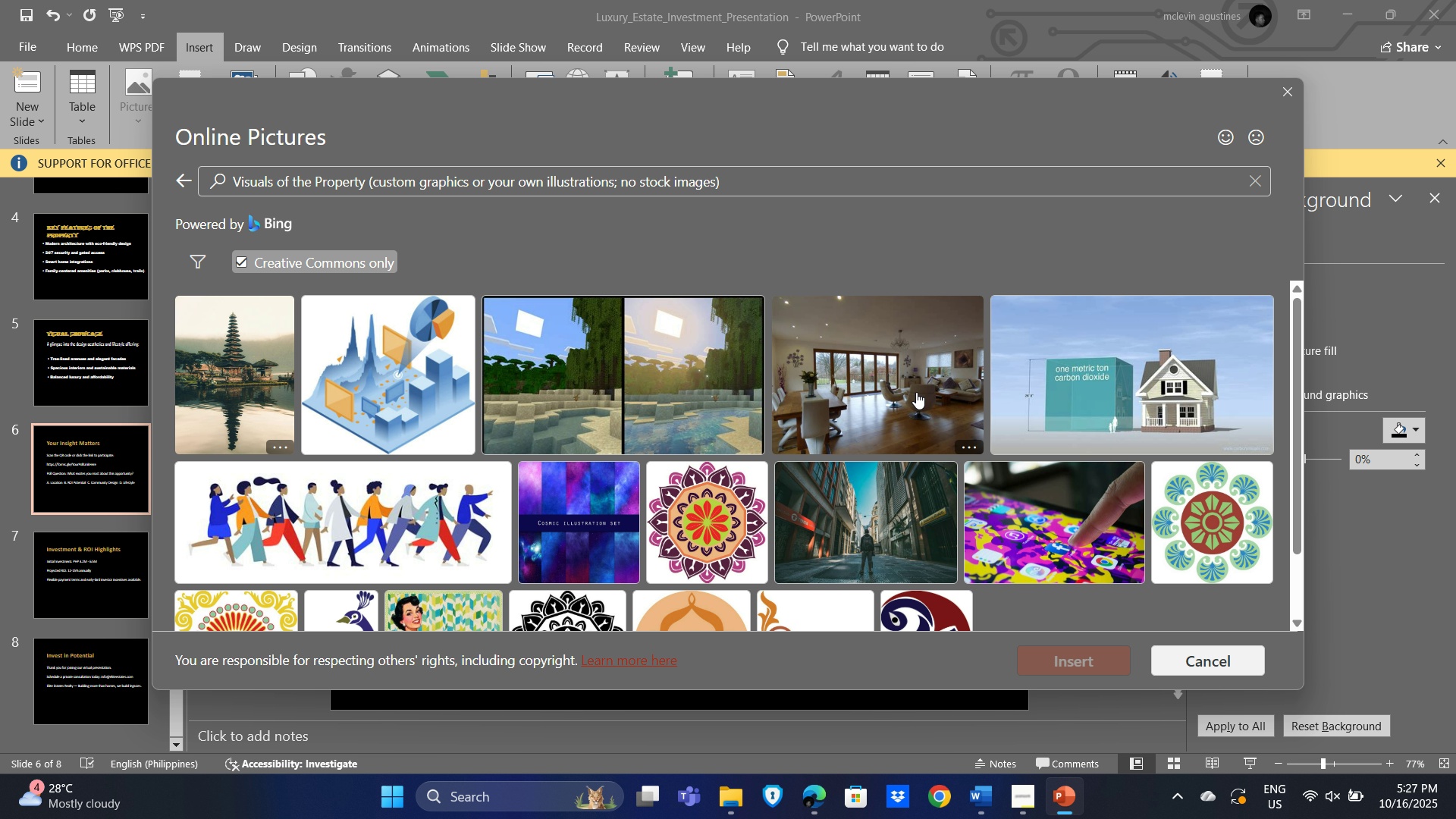 
mouse_move([836, 406])
 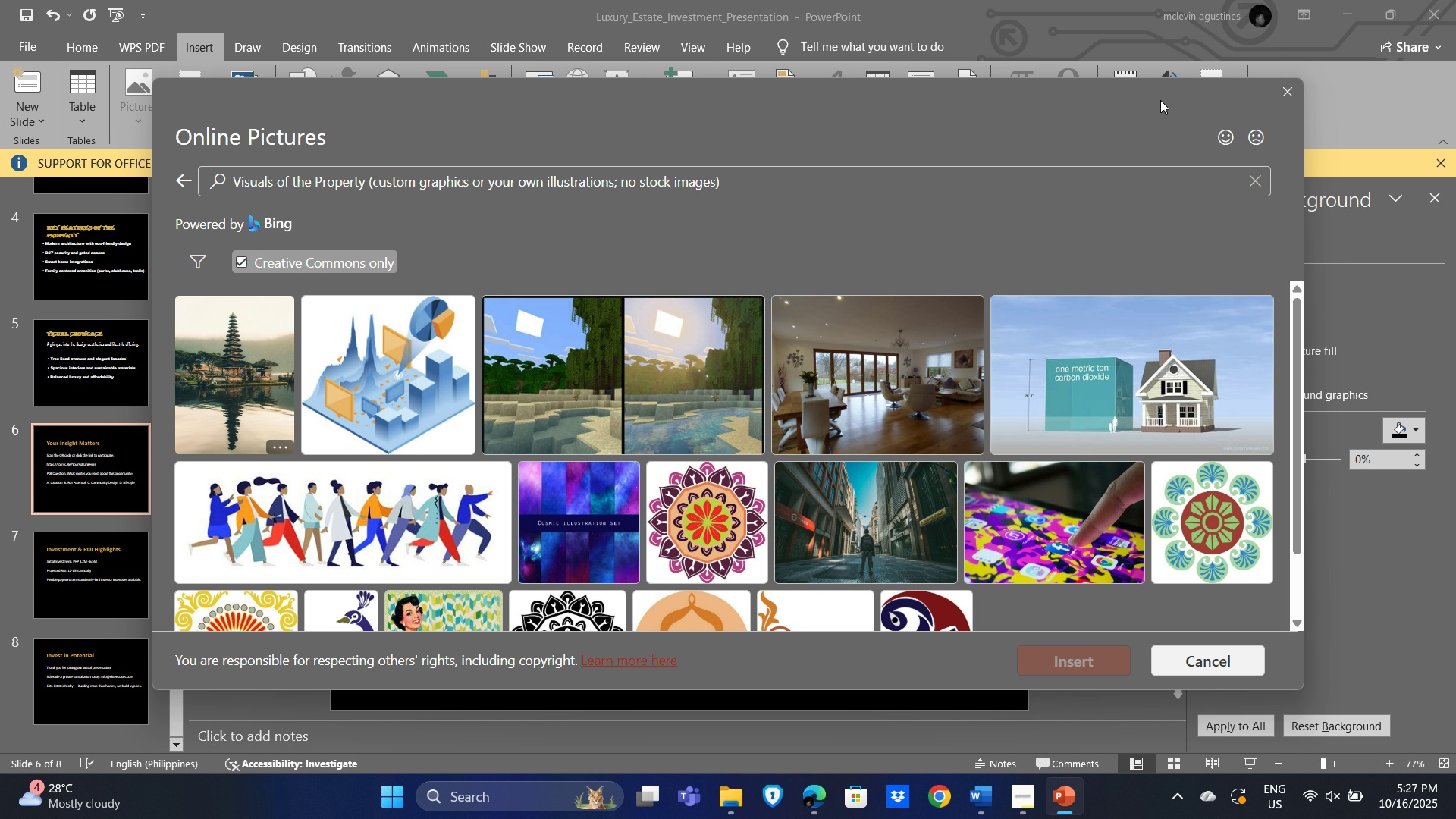 
key(Alt+Tab)
 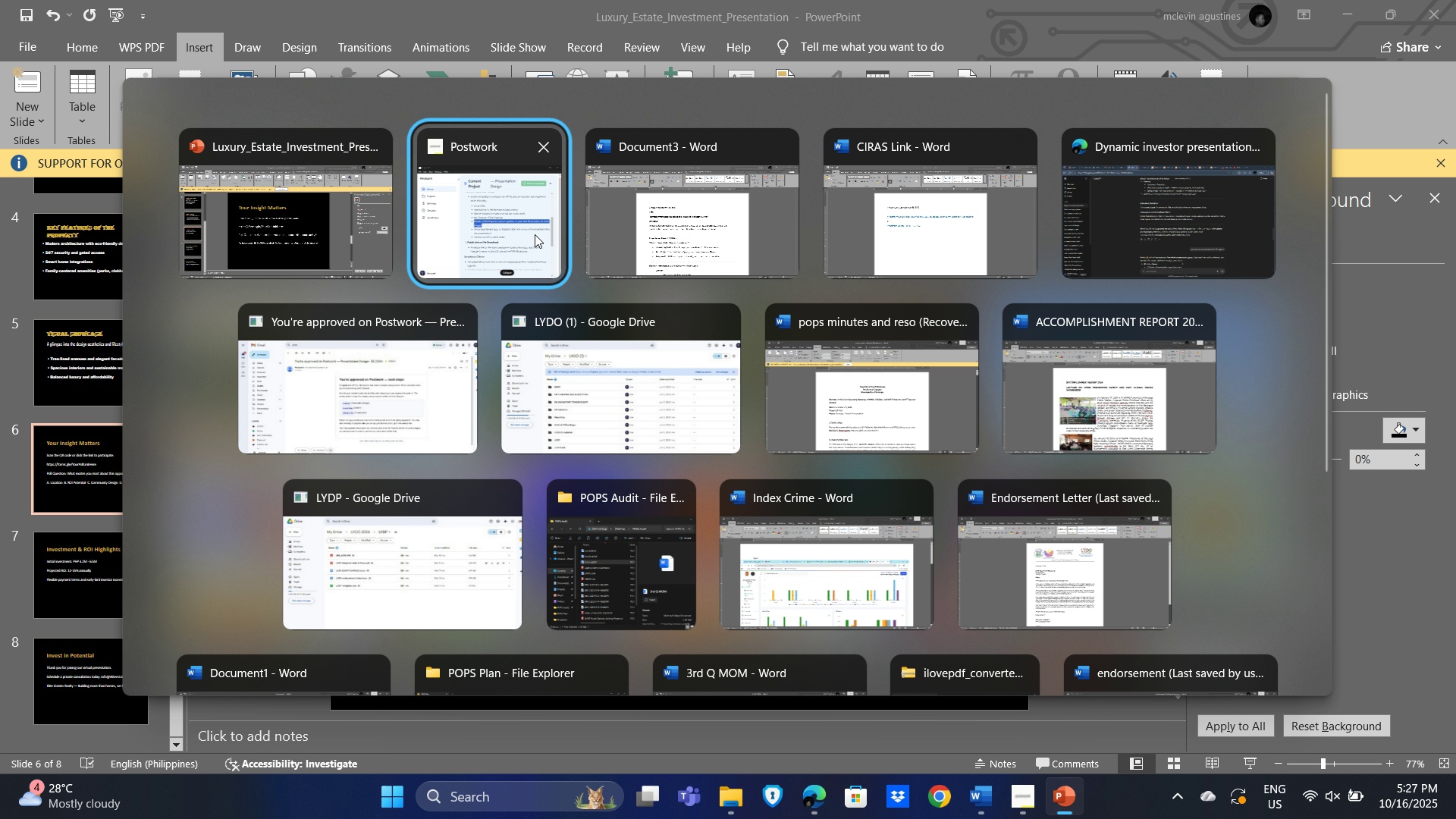 
left_click([522, 237])